 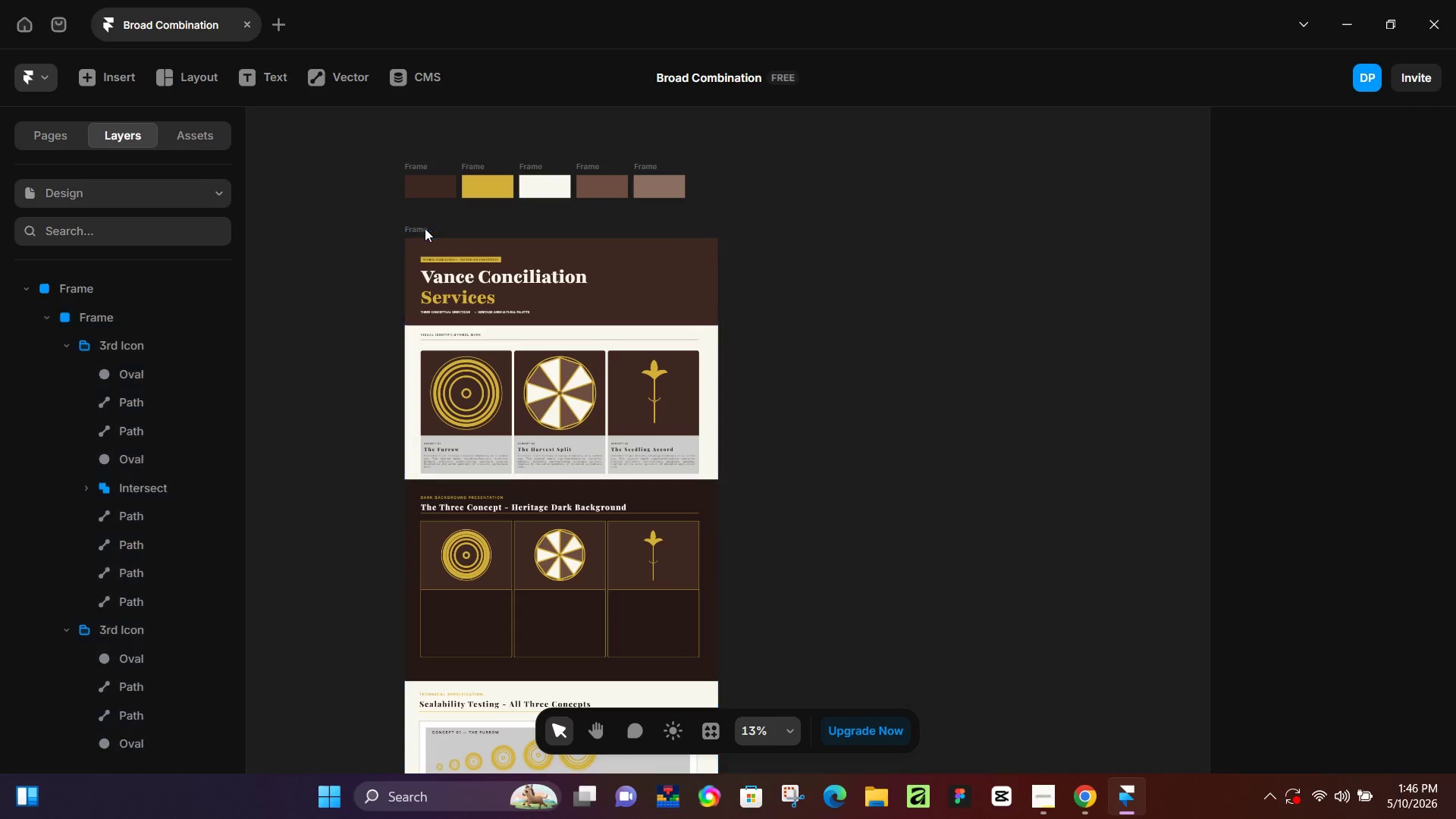 
key(Control+V)
 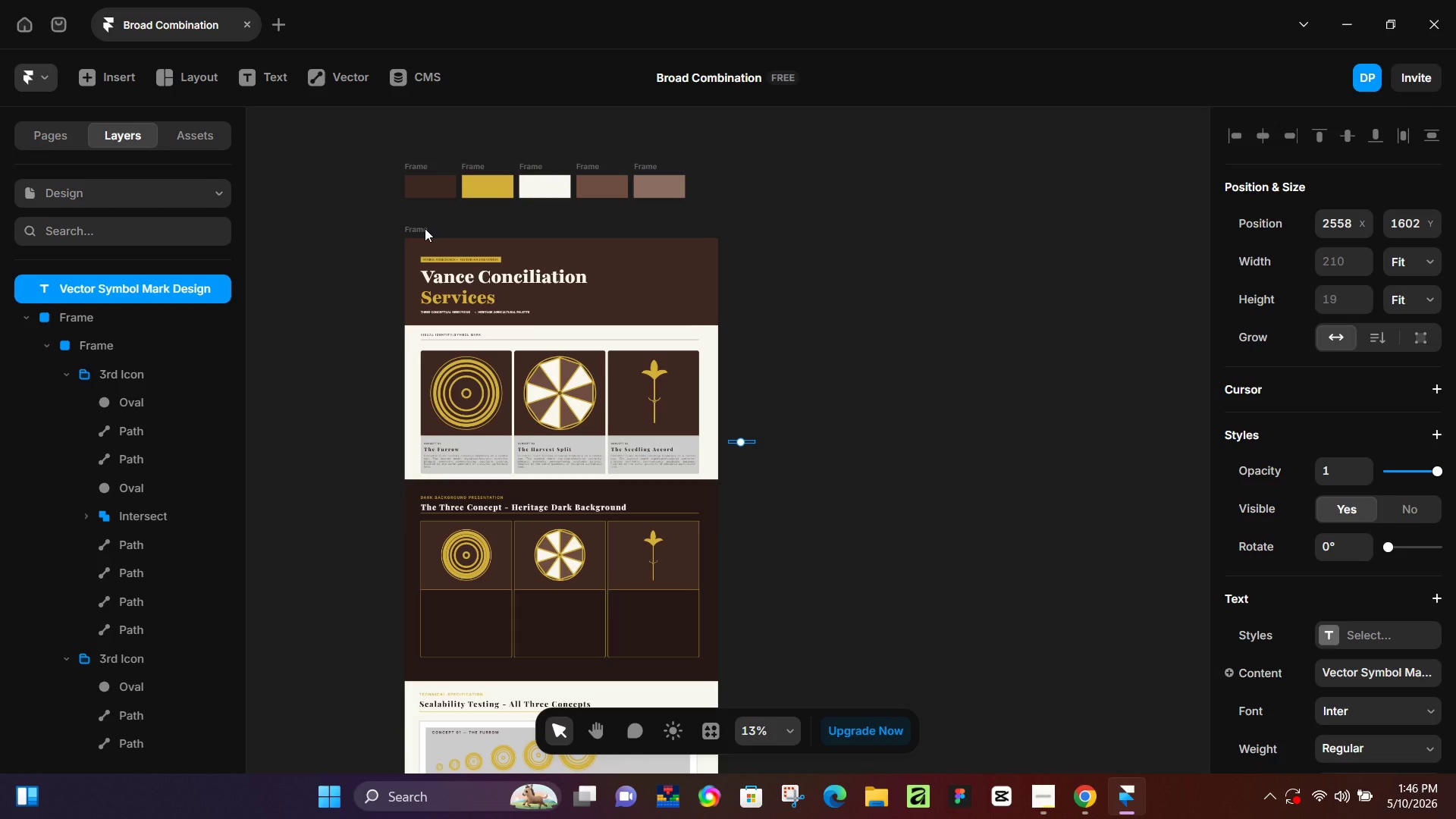 
key(Control+Z)
 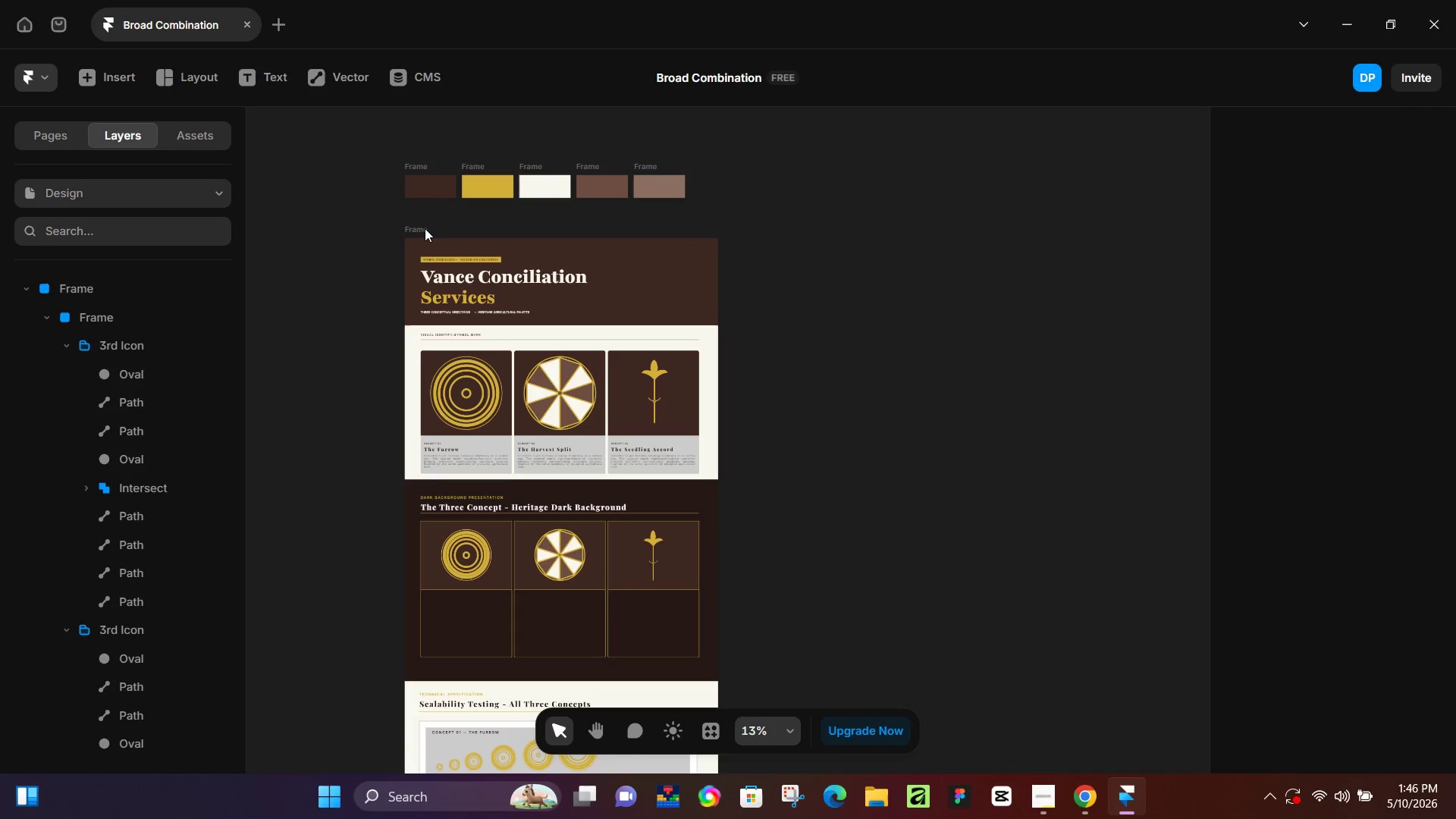 
double_click([425, 228])
 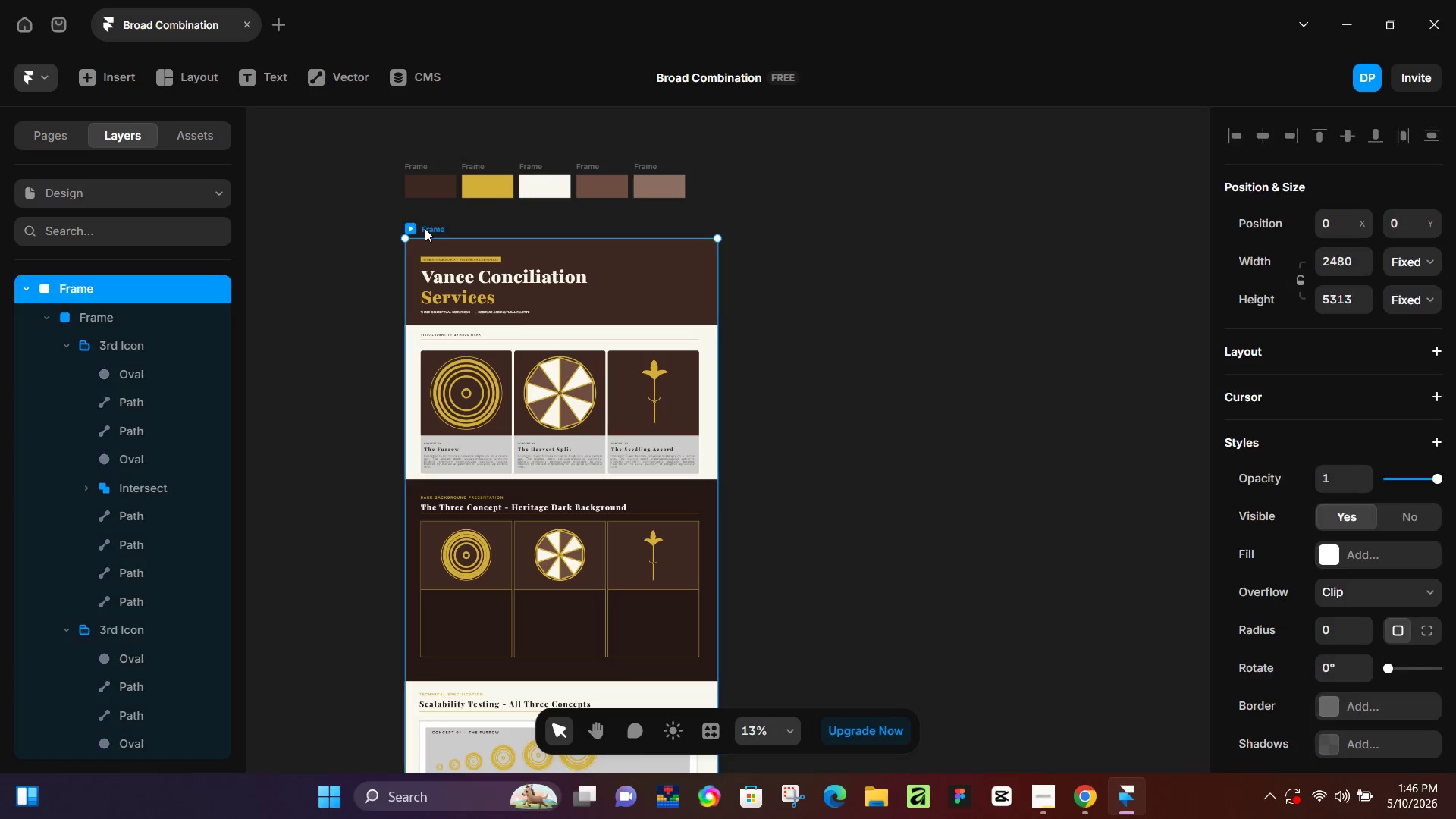 
double_click([425, 228])
 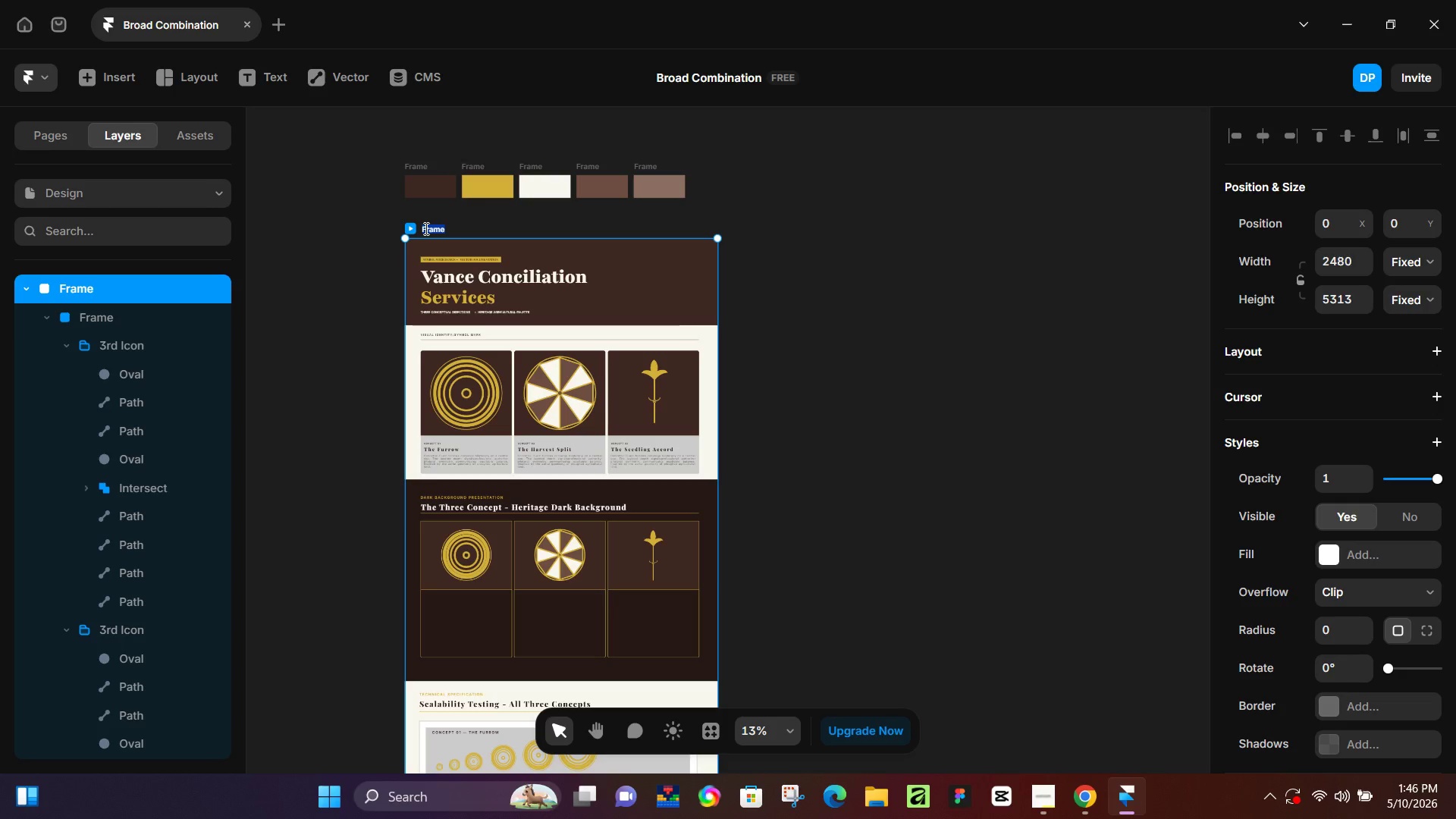 
key(Control+ControlLeft)
 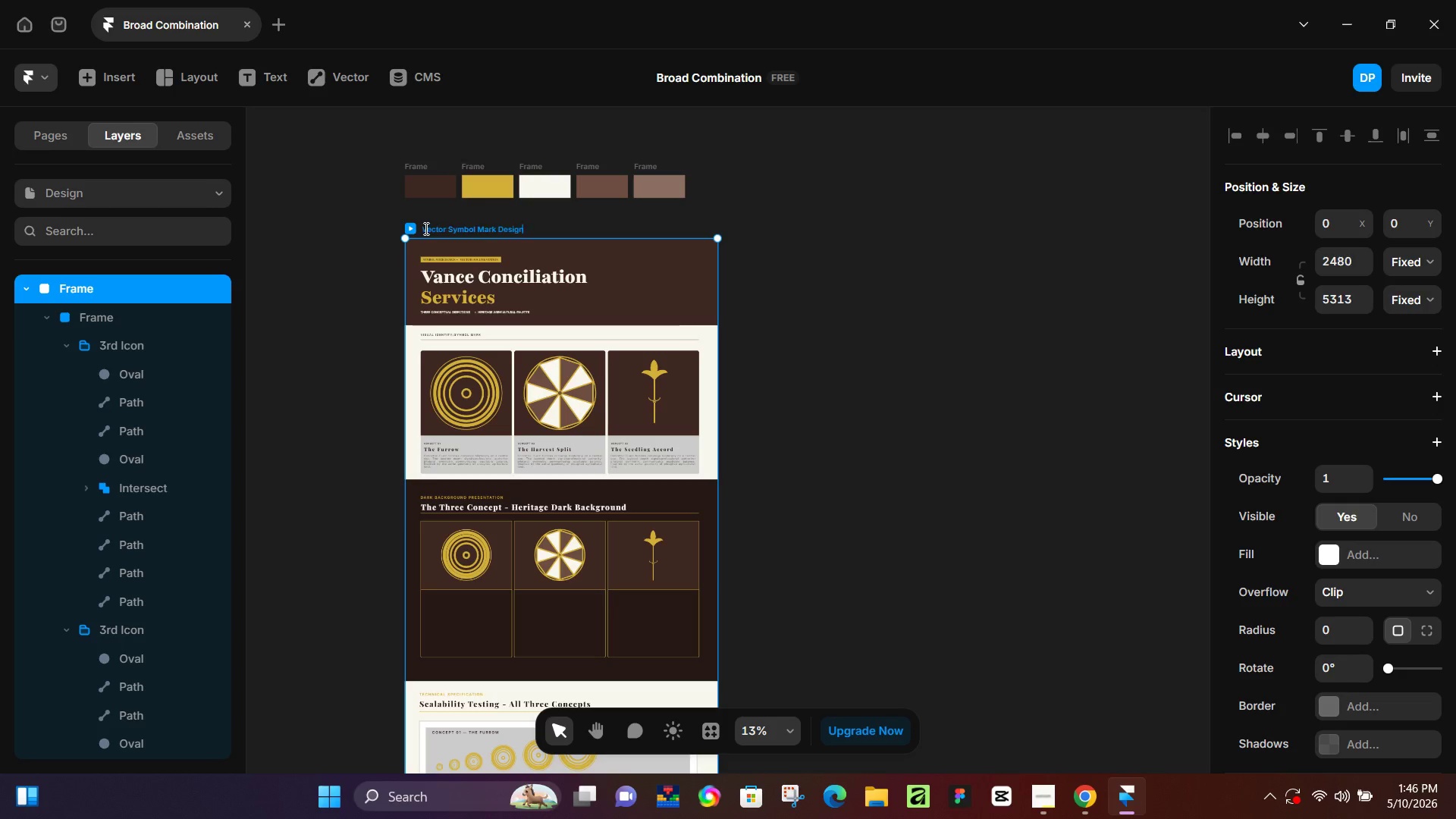 
key(Control+V)
 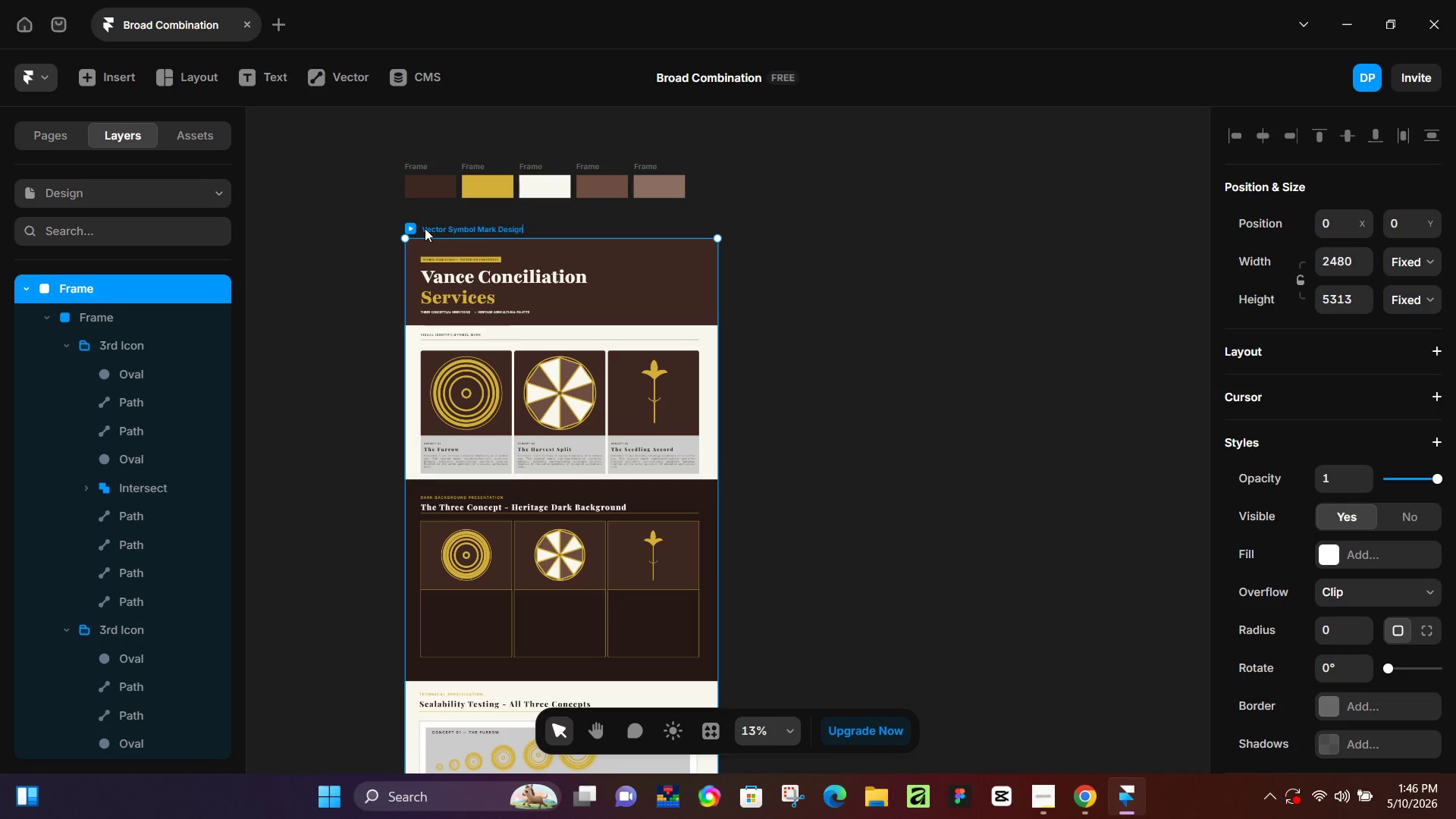 
key(NumpadEnter)